 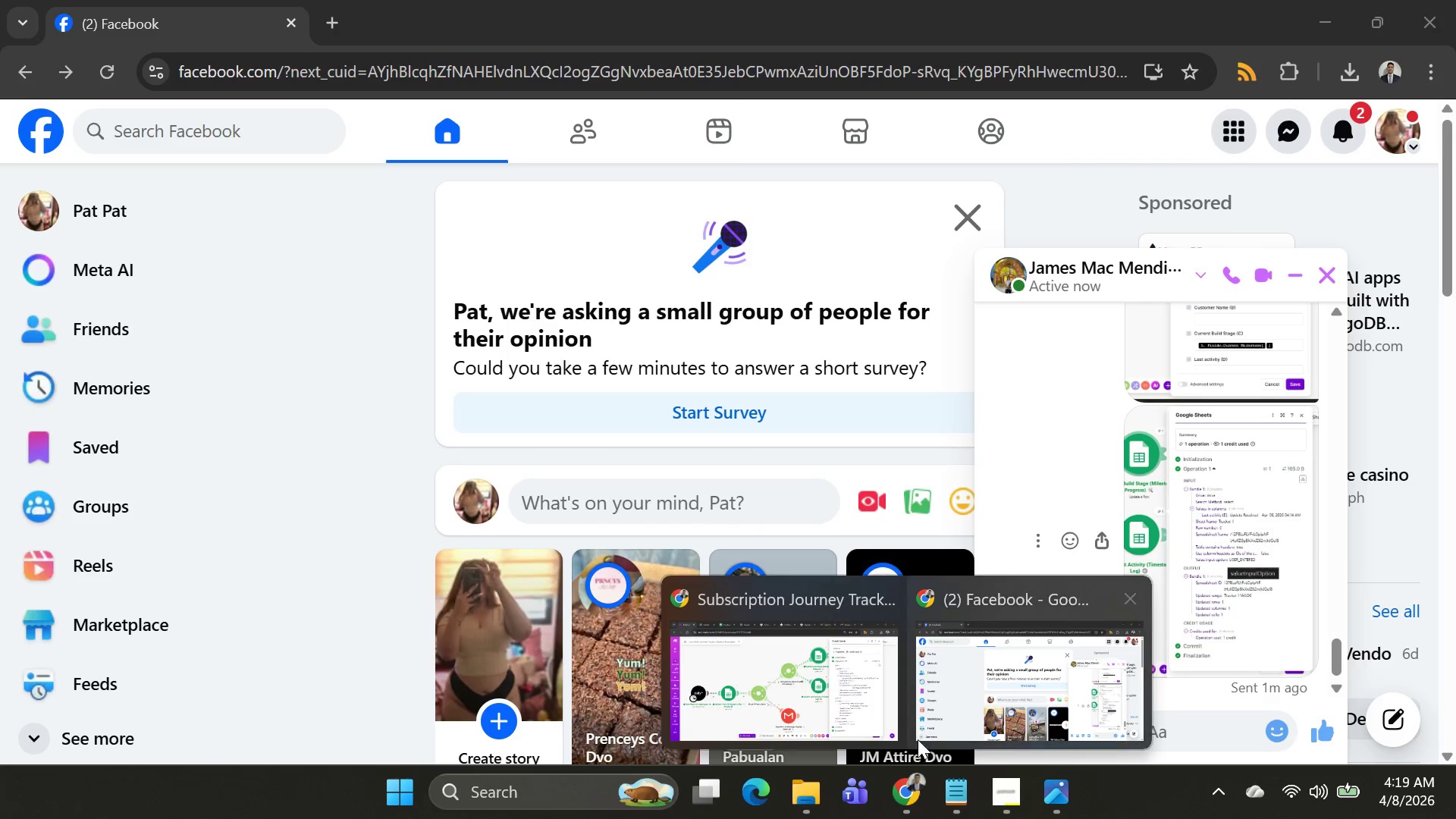 
left_click([961, 679])
 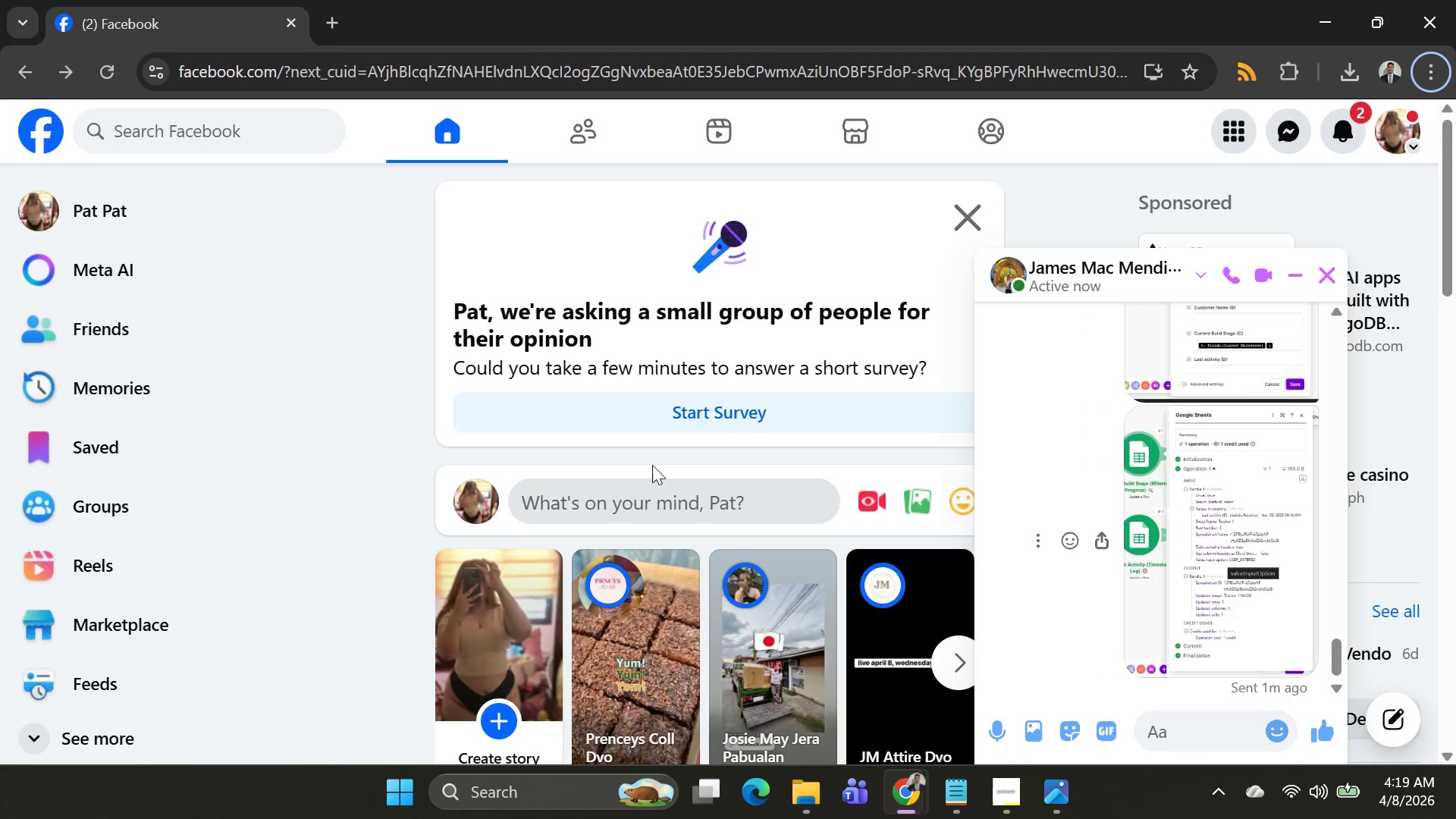 
key(Alt+Tab)
 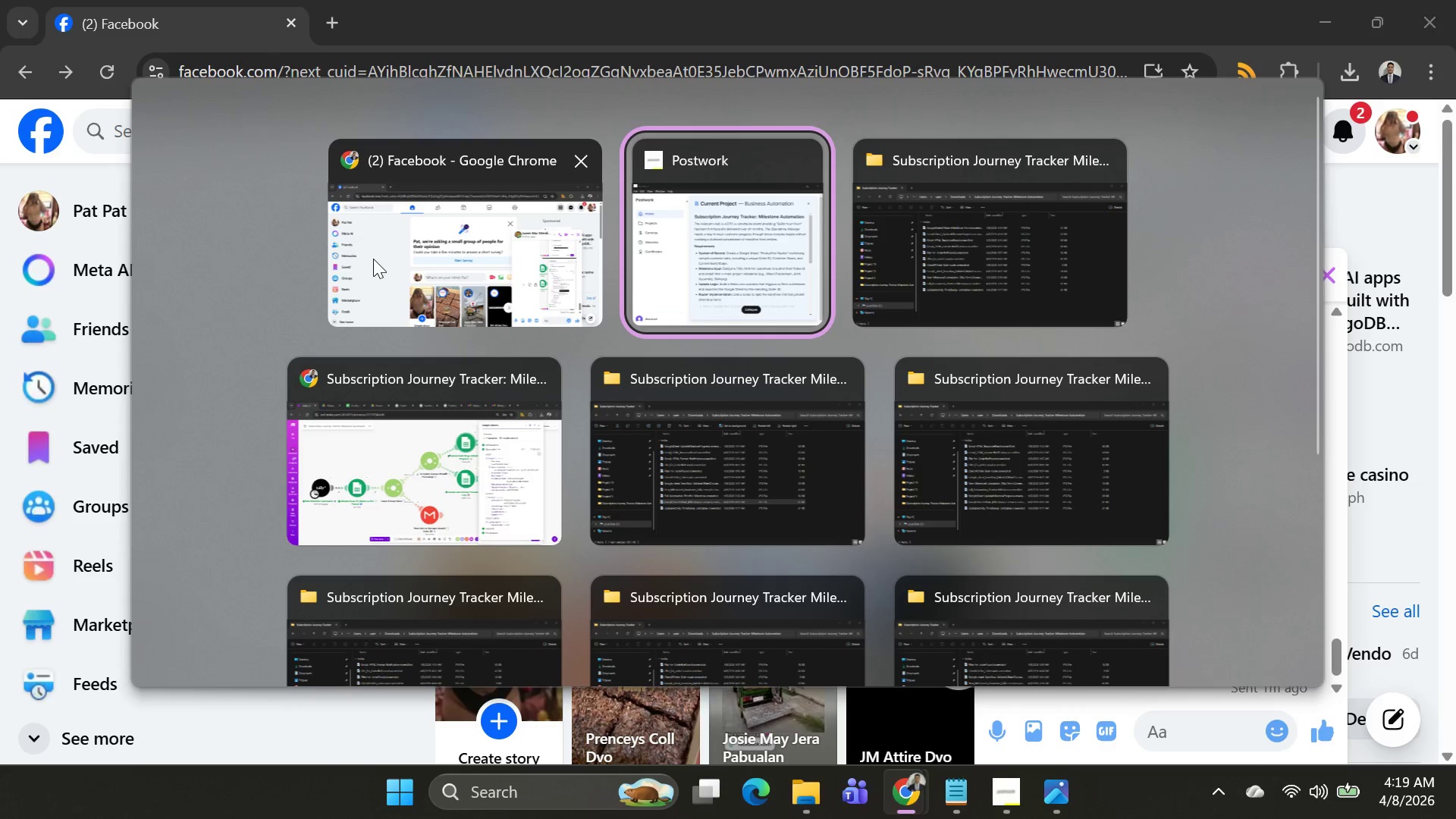 
left_click([372, 259])
 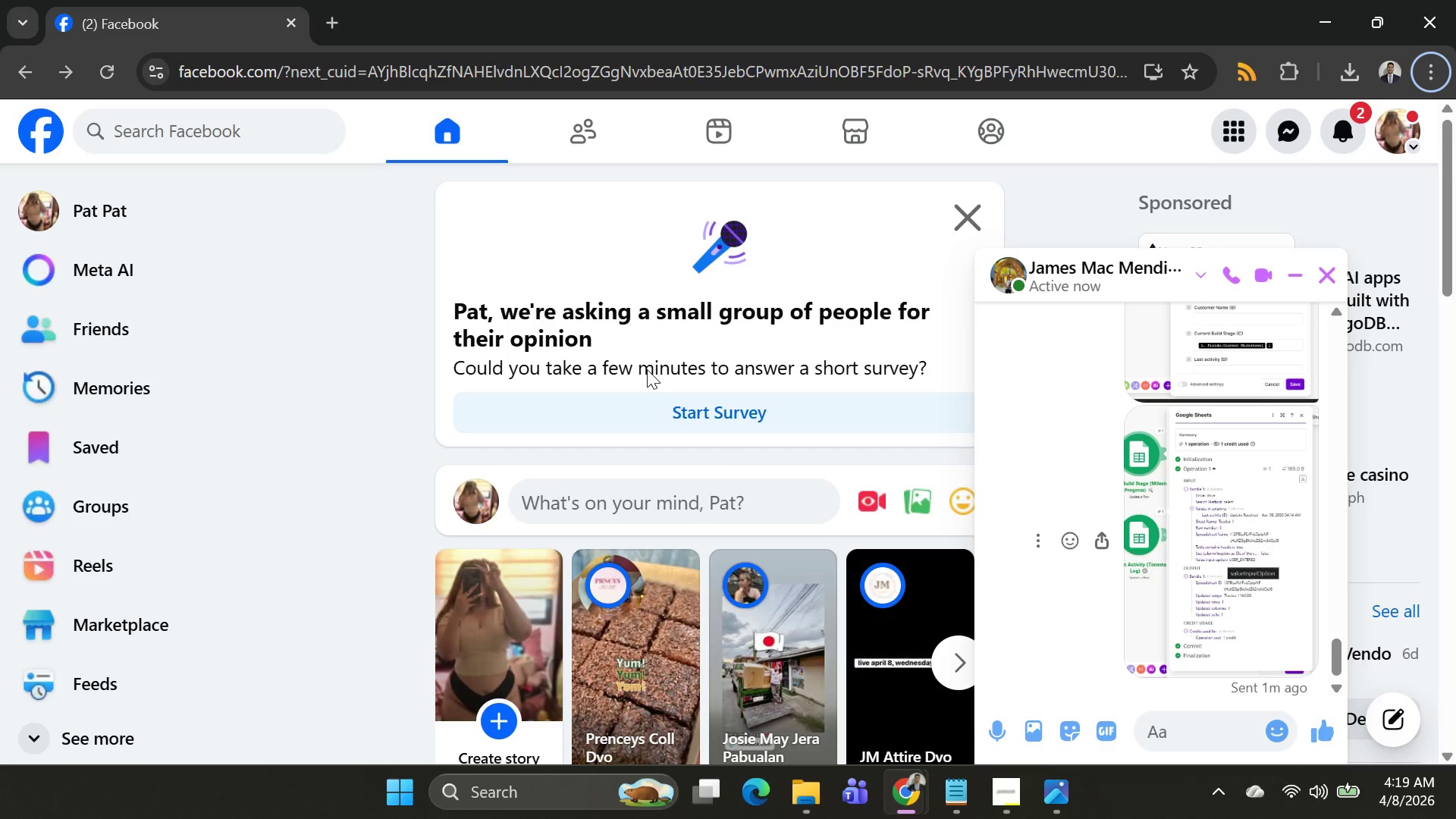 
key(Alt+Tab)
 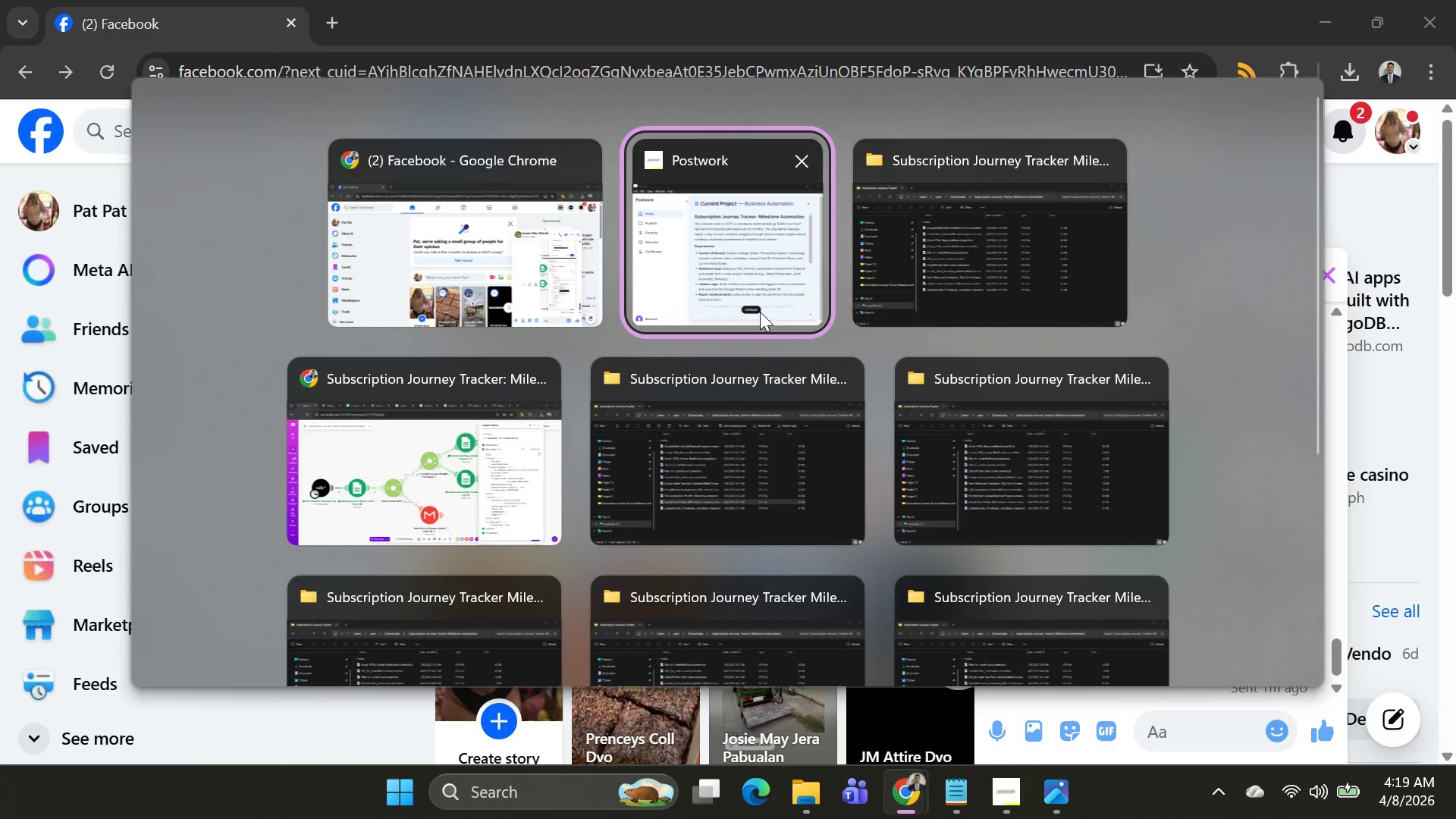 
left_click([758, 297])